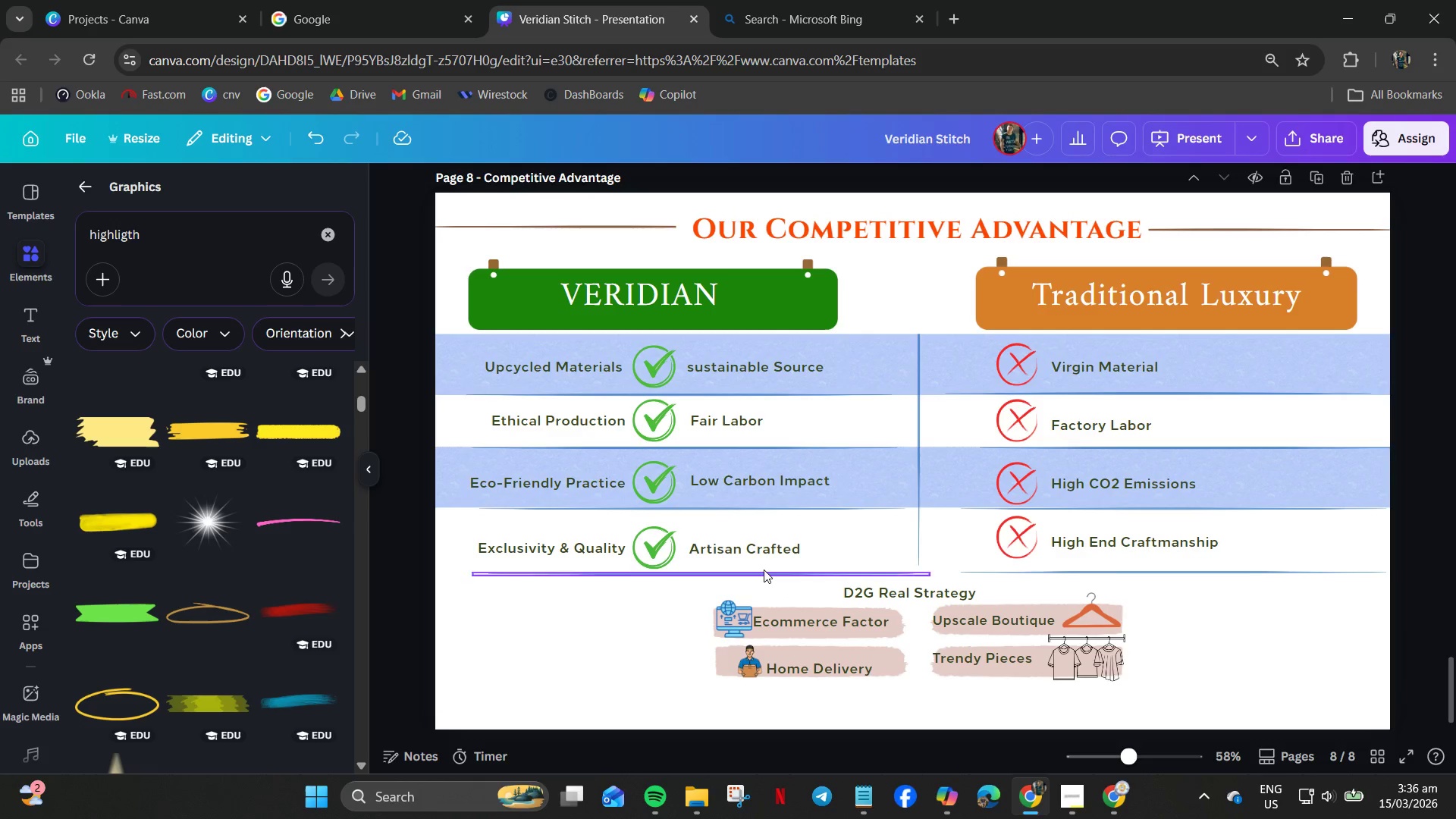 
wait(5.14)
 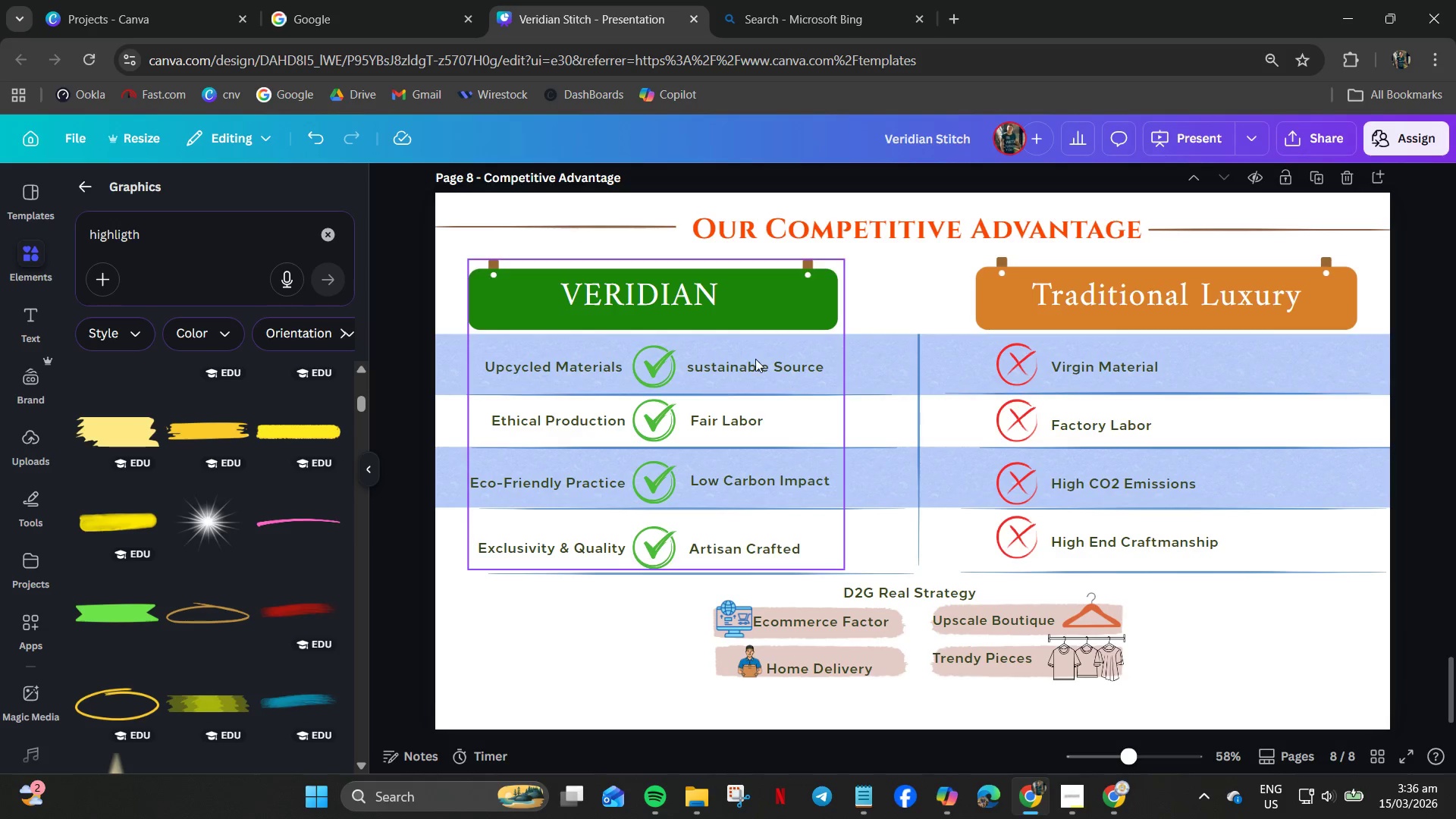 
scroll: coordinate [533, 504], scroll_direction: up, amount: 3.0
 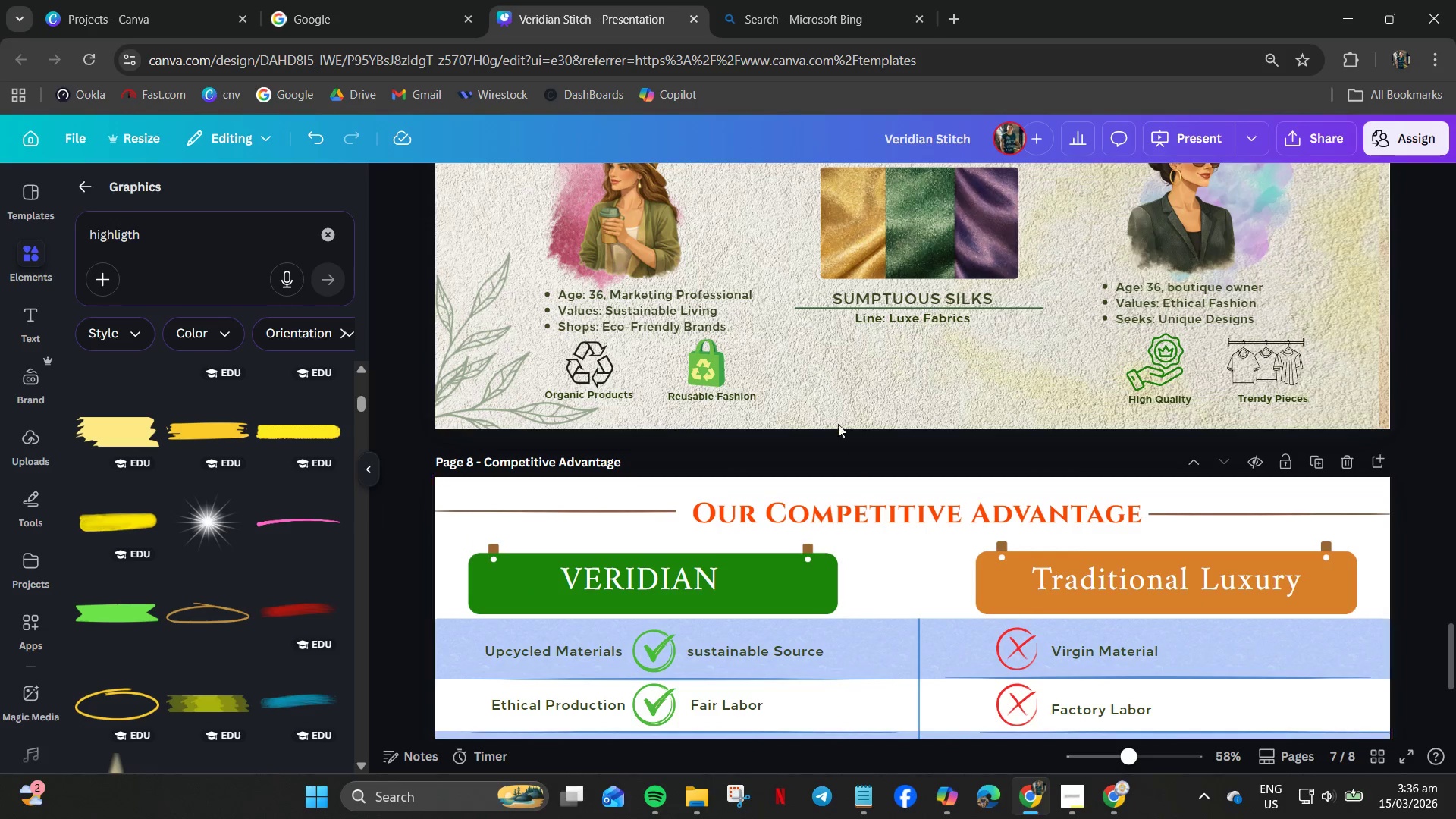 
left_click([836, 394])
 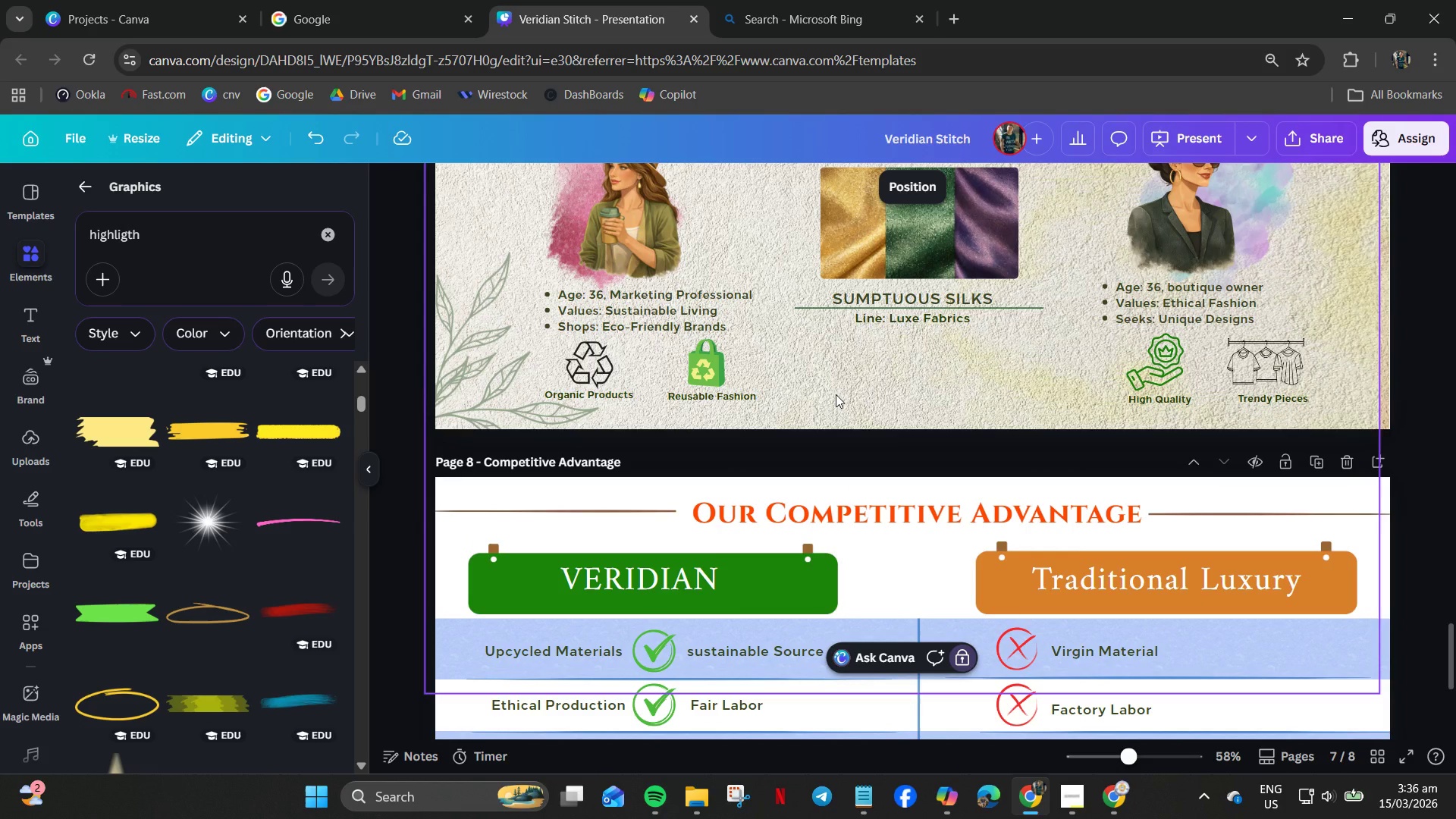 
right_click([836, 394])
 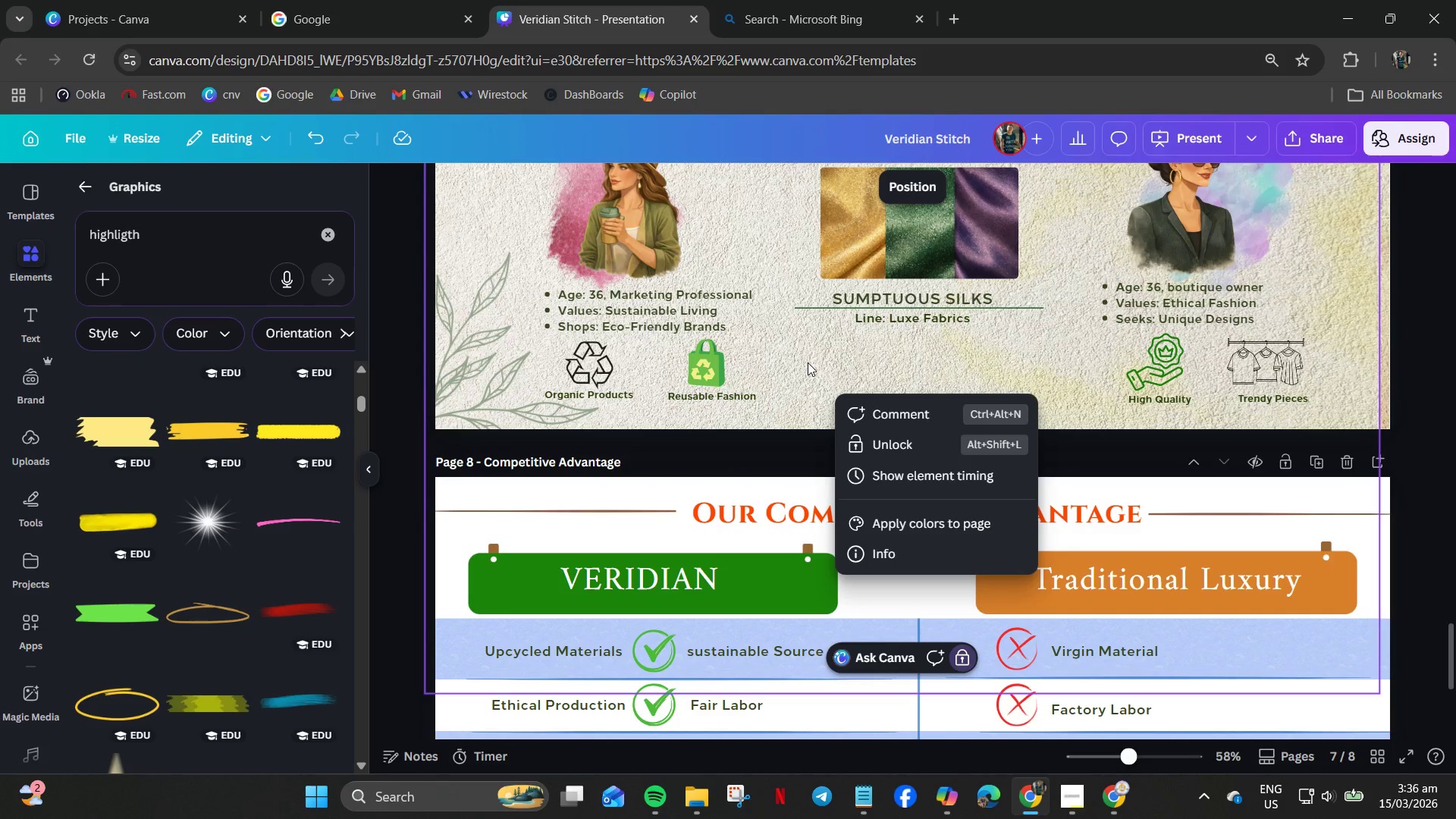 
scroll: coordinate [778, 371], scroll_direction: up, amount: 6.0
 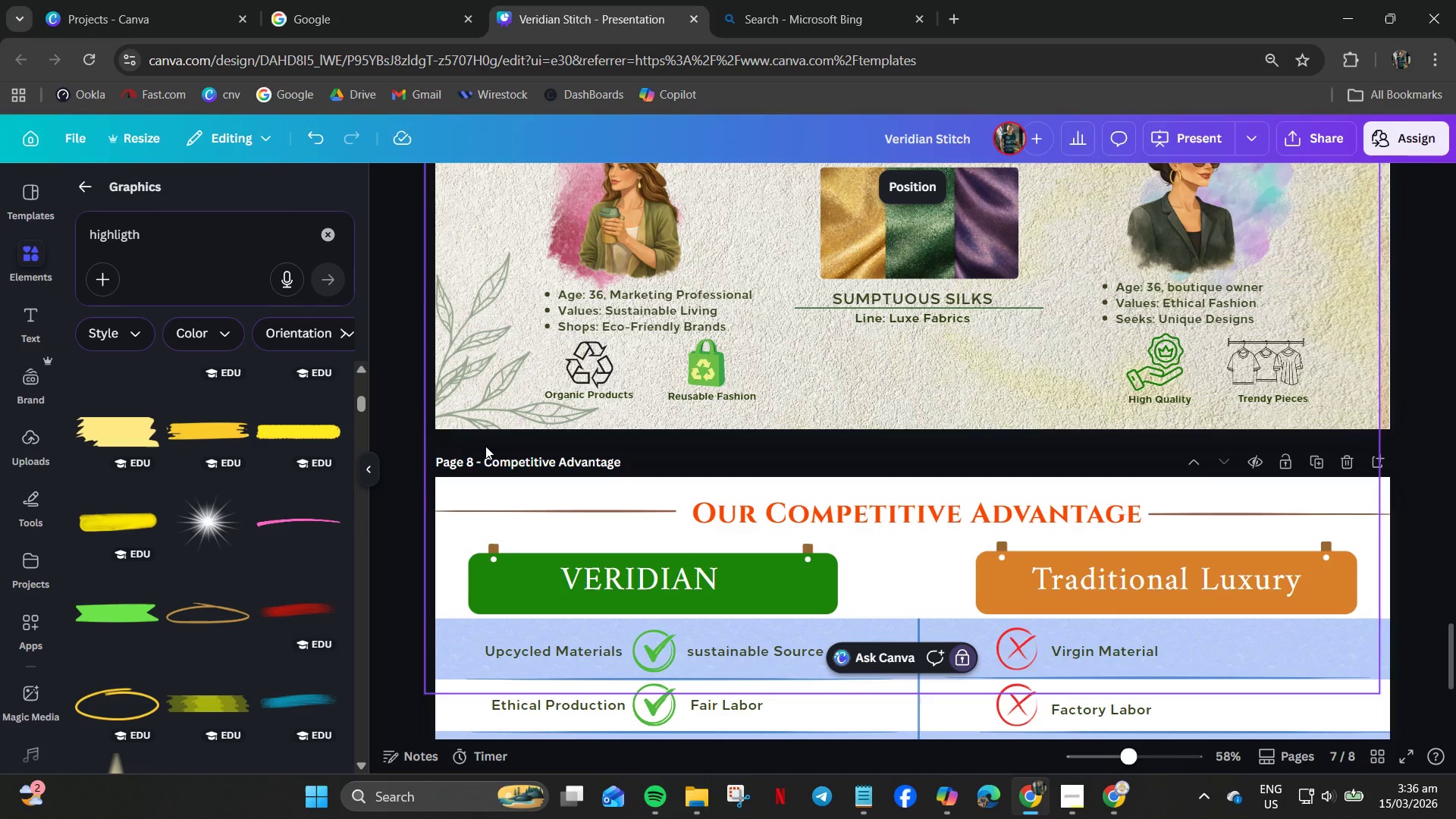 
left_click([469, 368])
 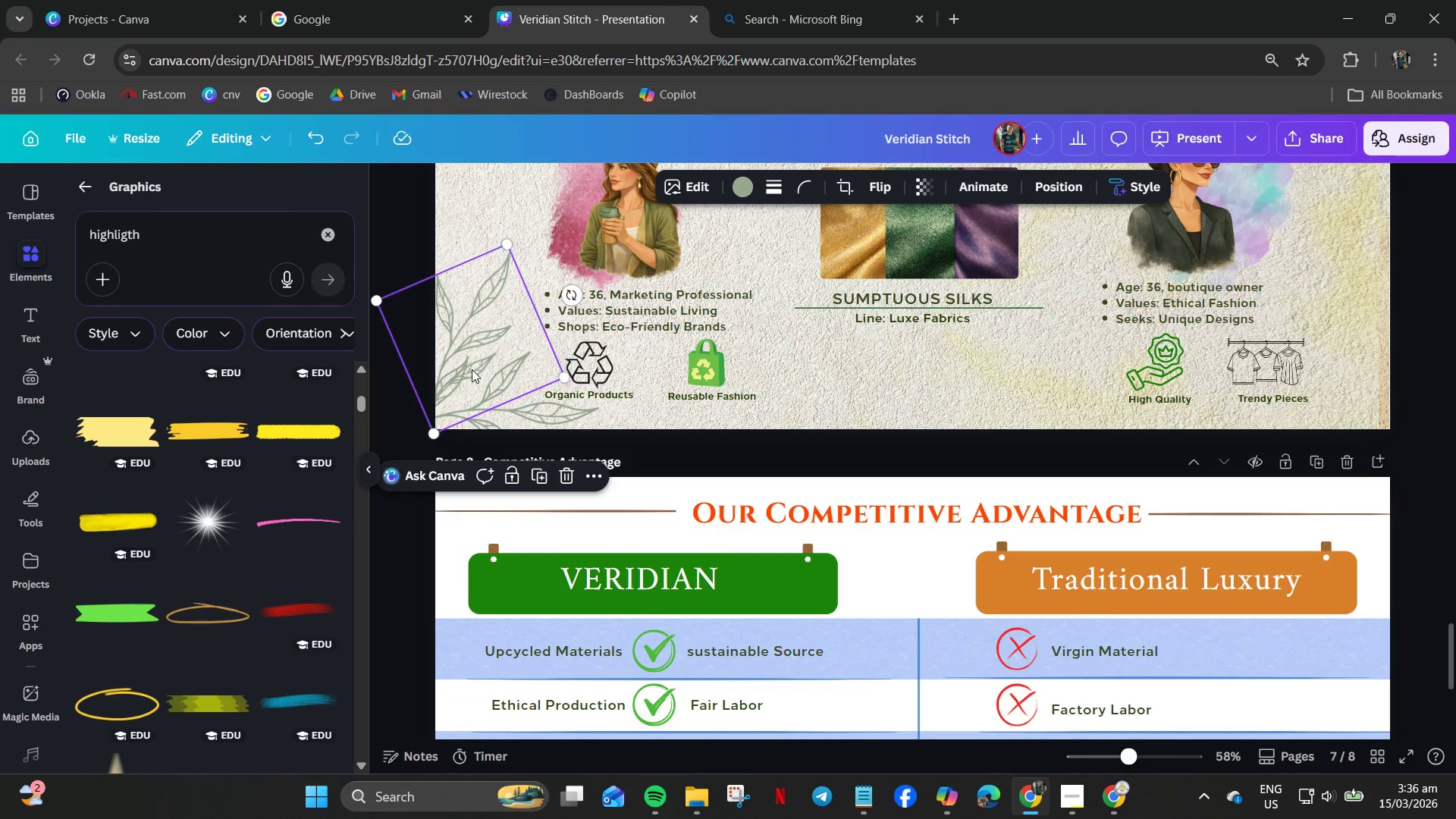 
scroll: coordinate [487, 376], scroll_direction: up, amount: 6.0
 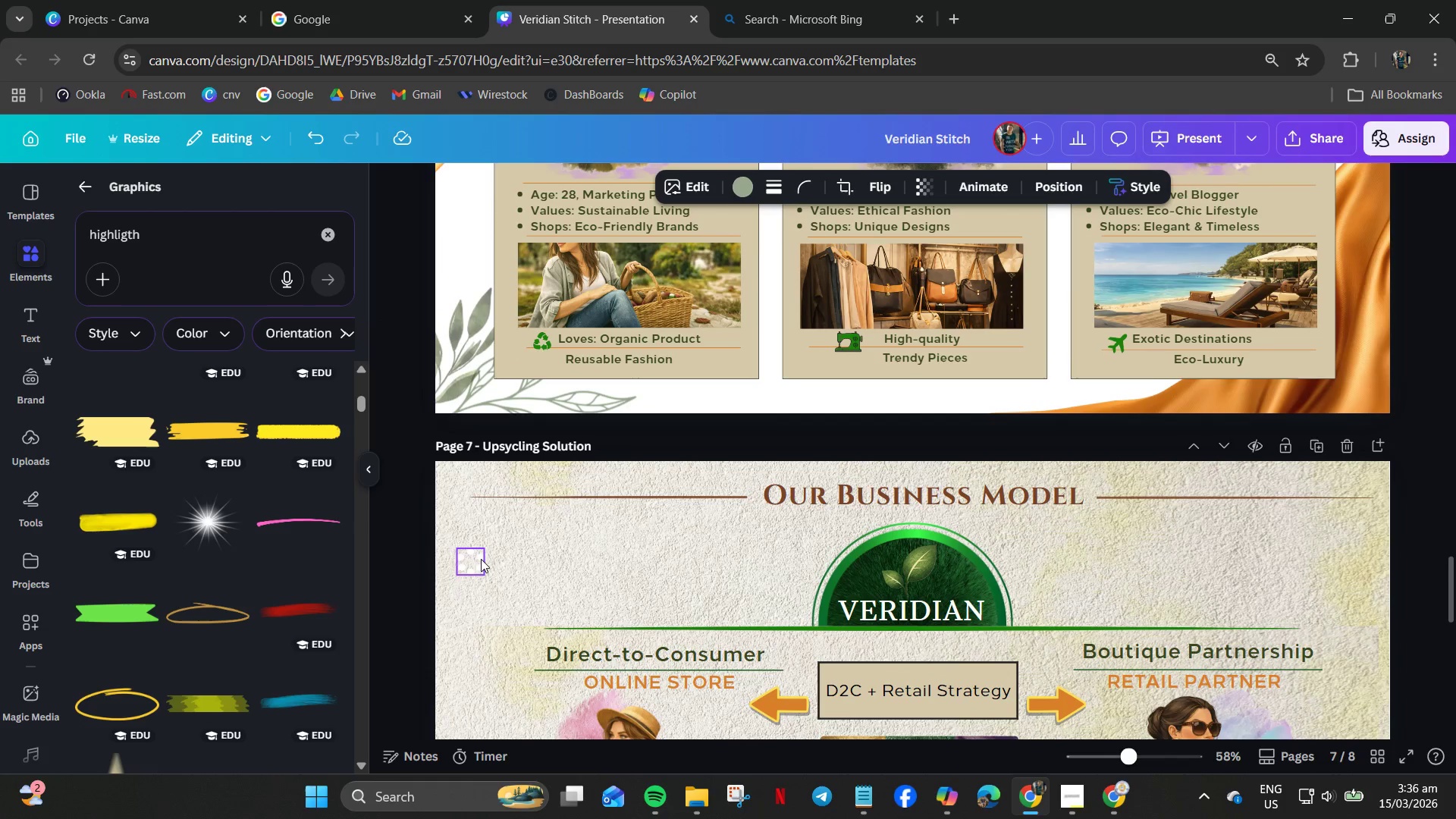 
left_click([479, 557])
 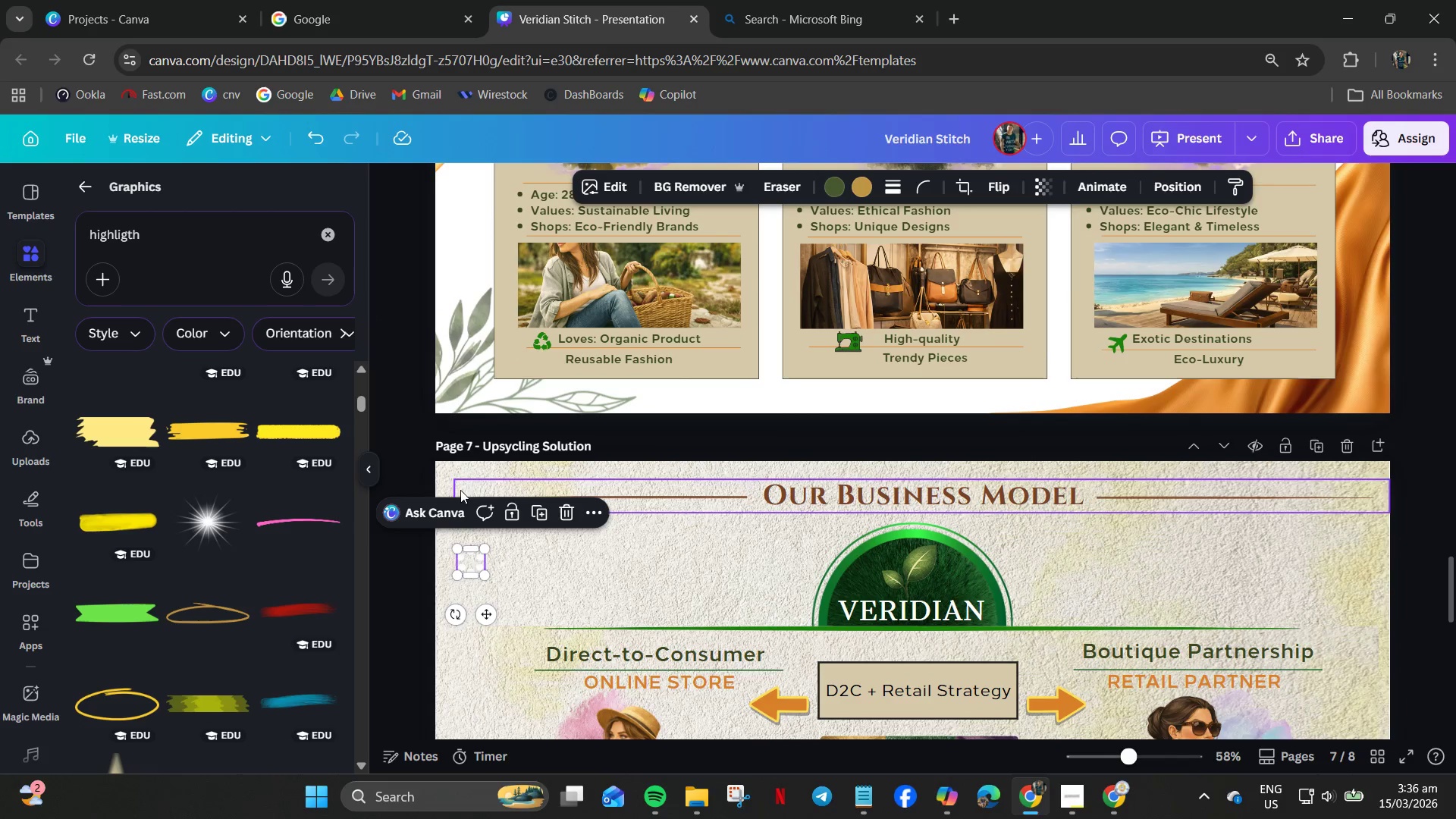 
left_click([460, 479])
 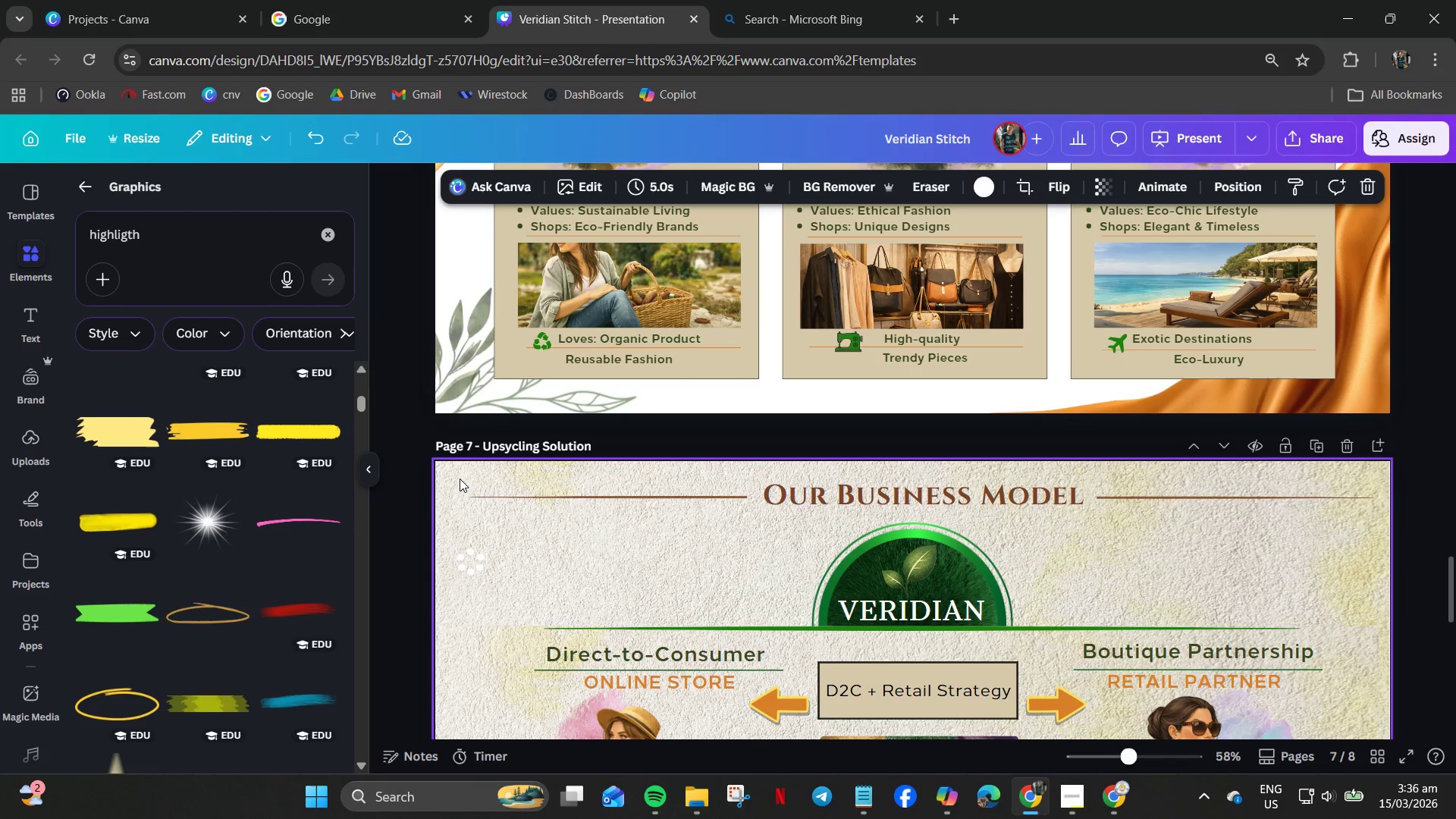 
right_click([460, 479])
 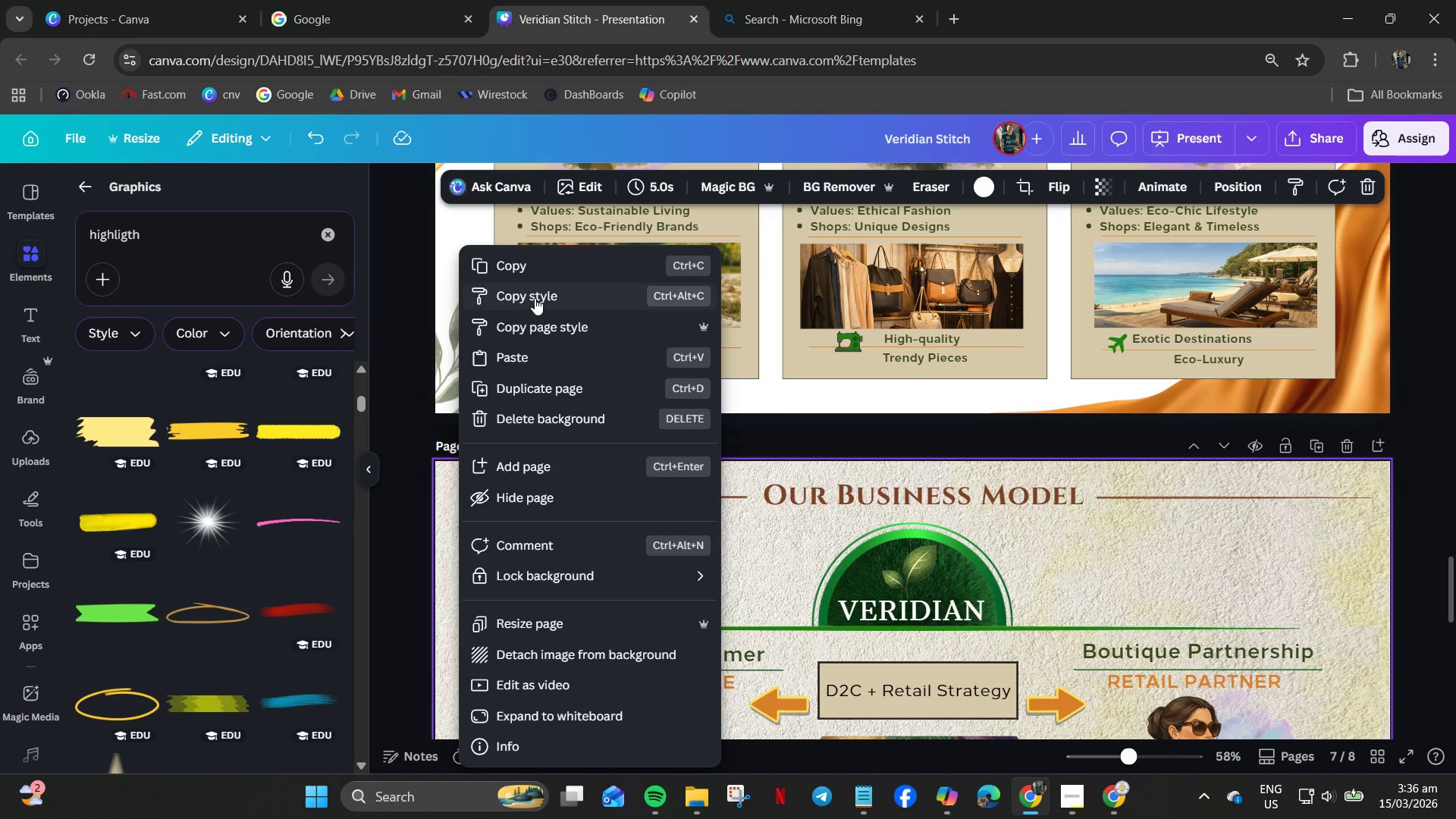 
left_click([536, 298])
 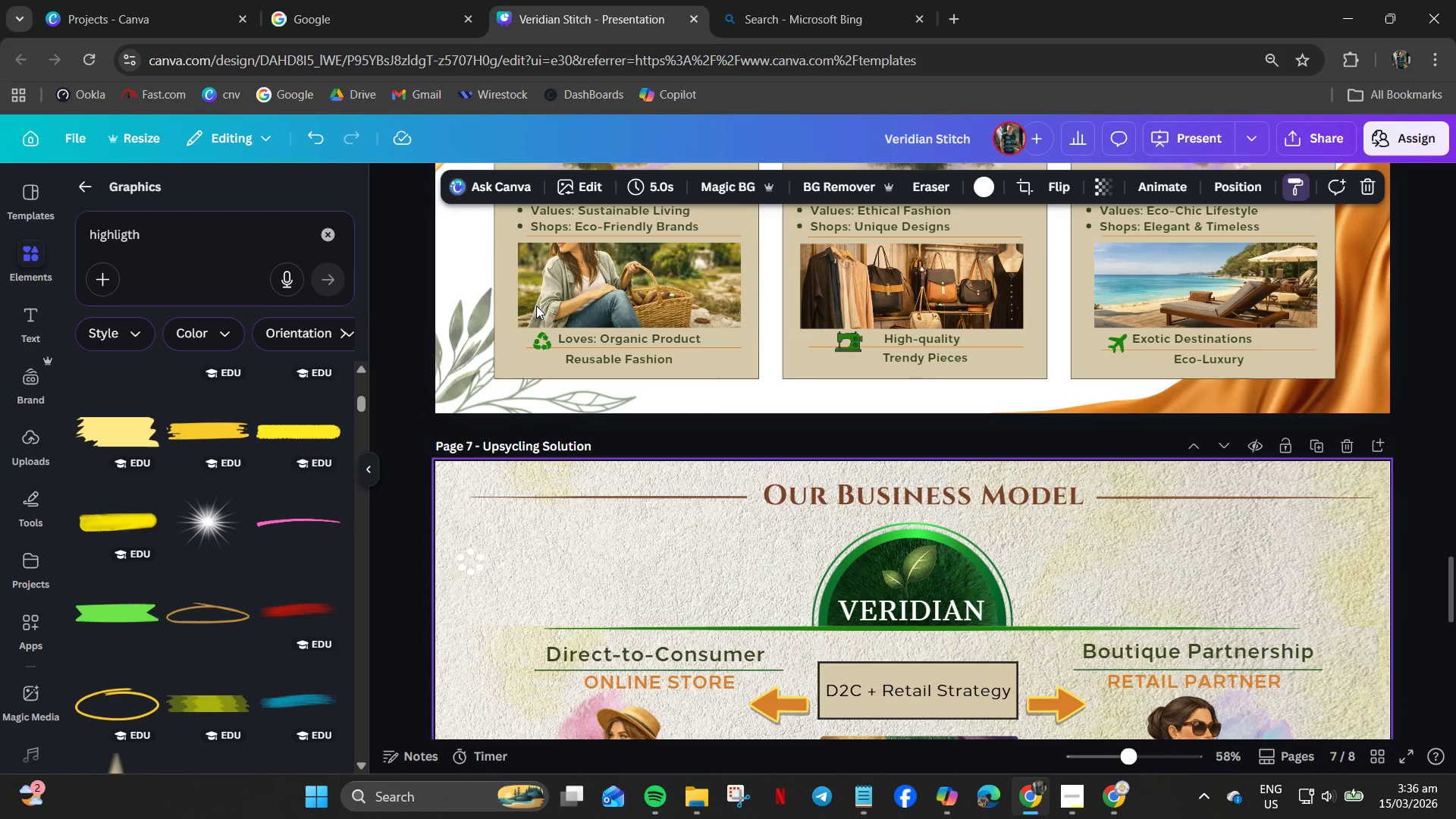 
scroll: coordinate [730, 561], scroll_direction: down, amount: 8.0
 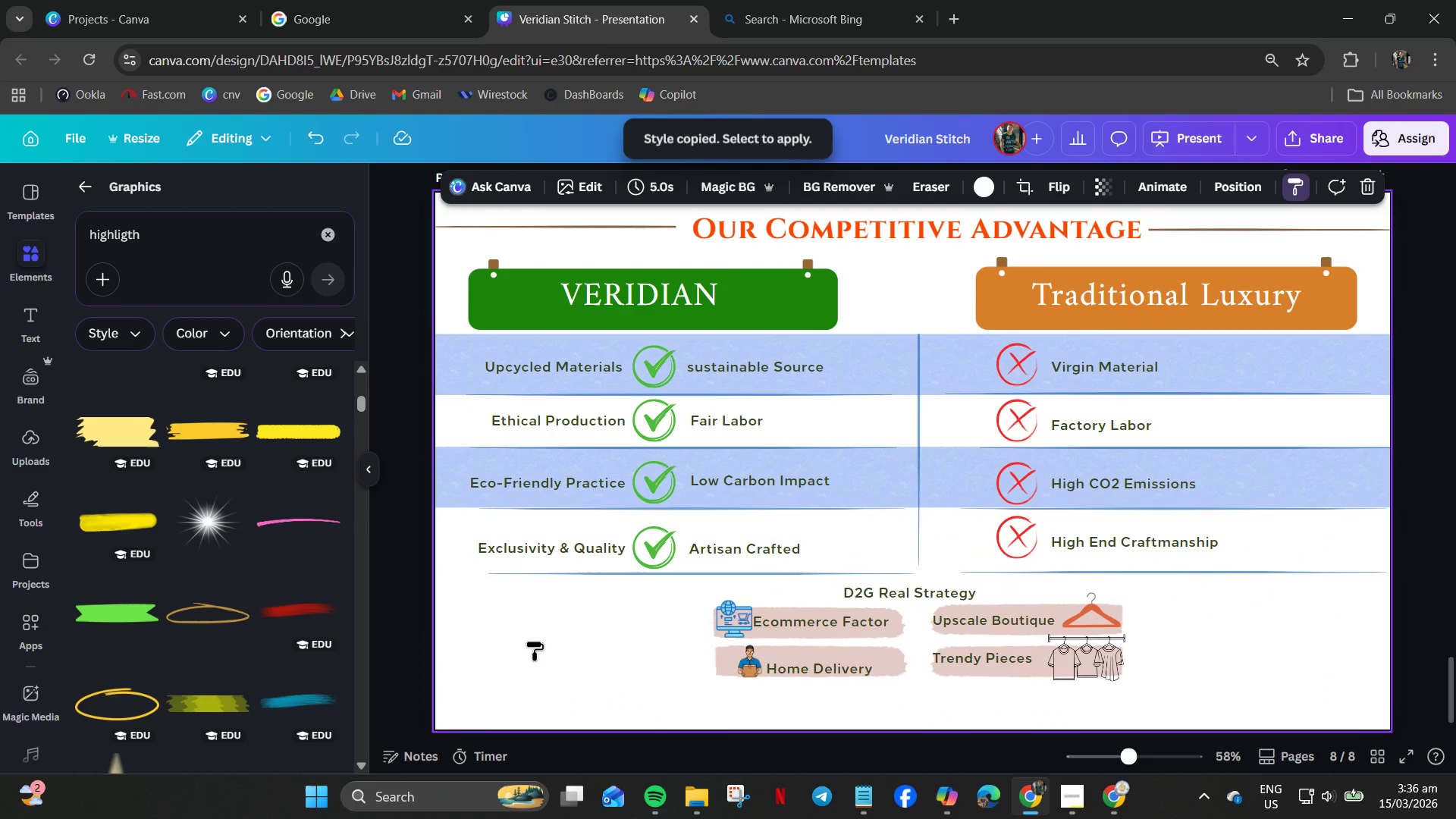 
right_click([532, 639])
 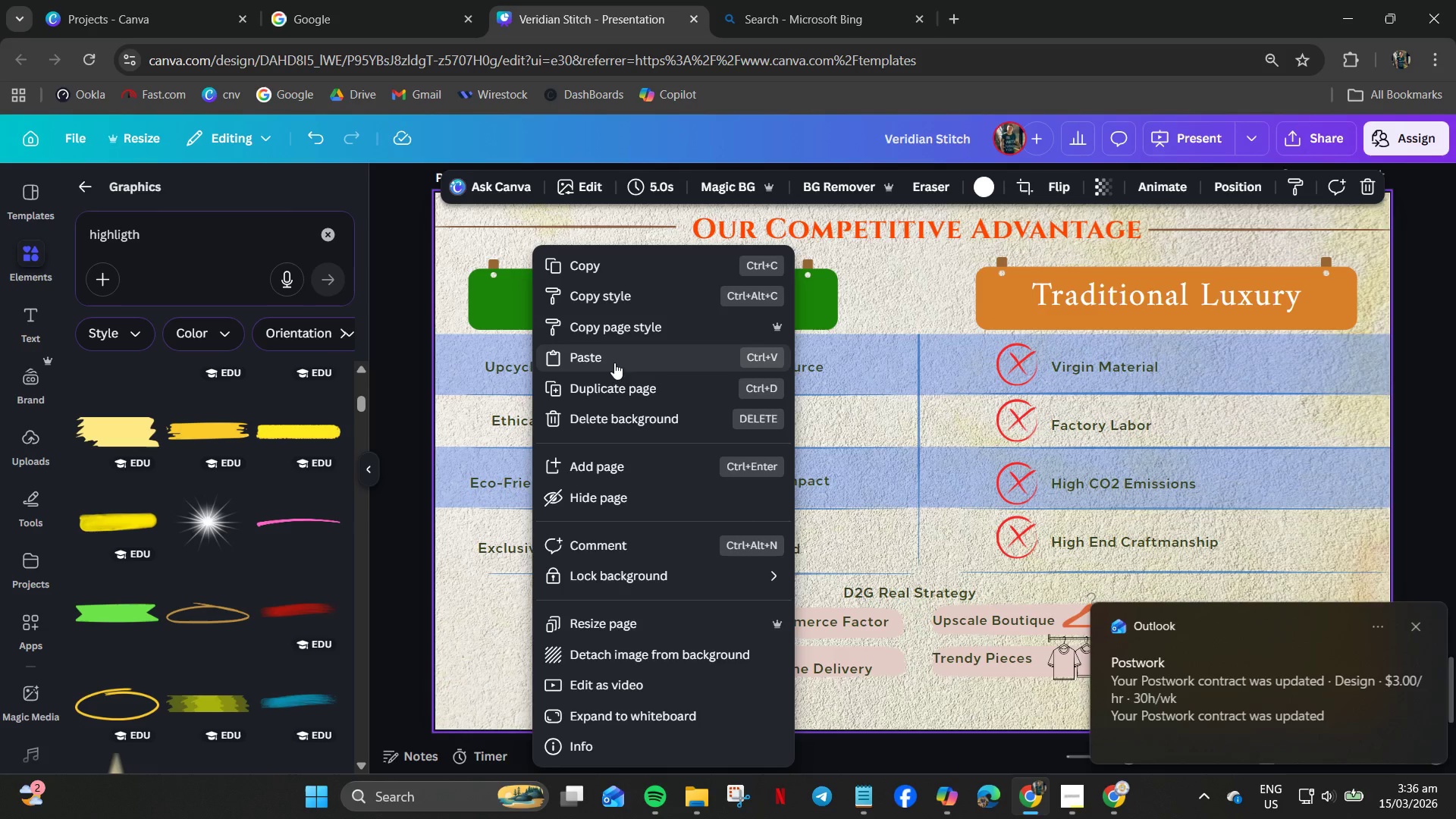 
left_click([623, 328])
 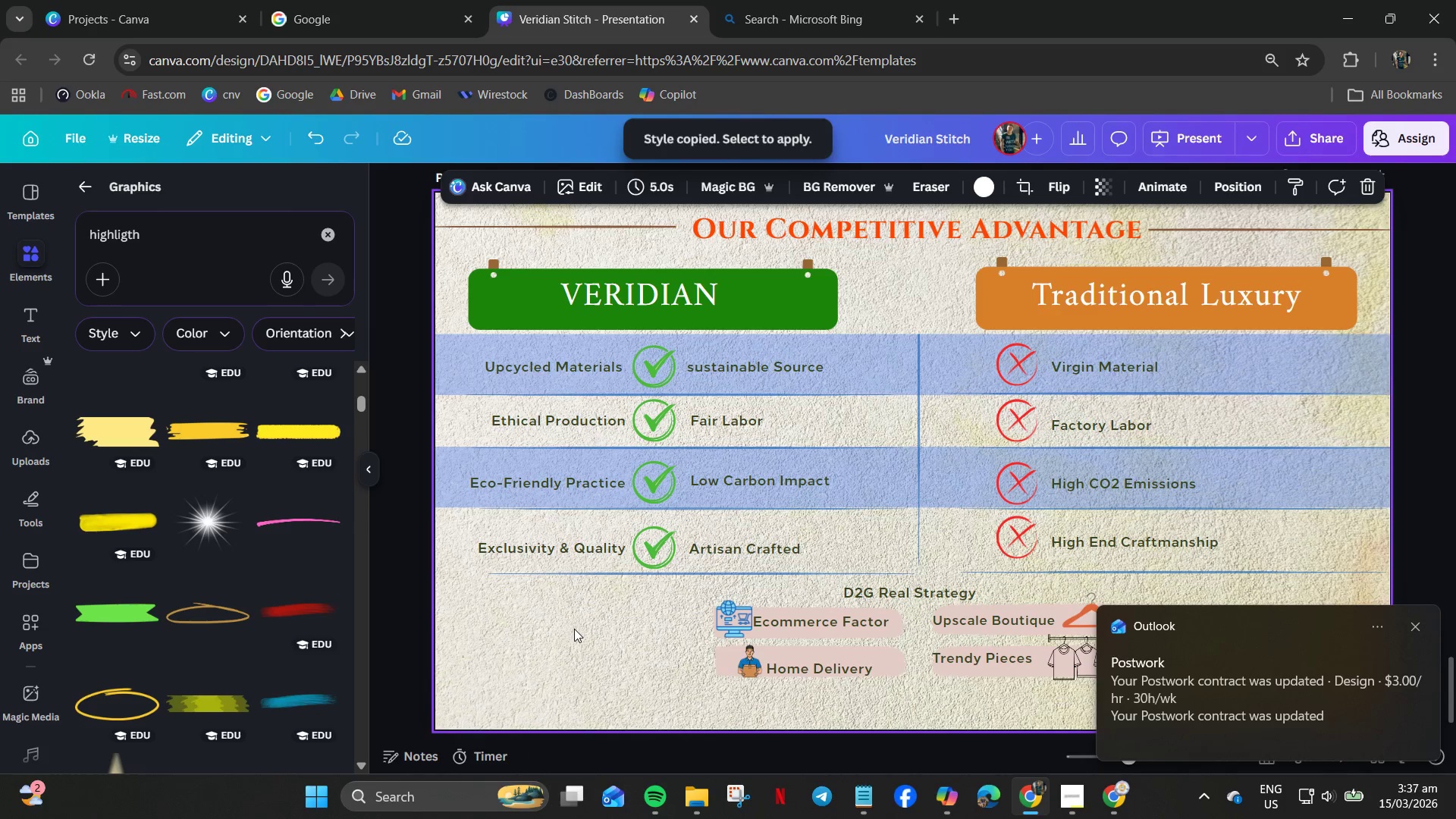 
scroll: coordinate [545, 633], scroll_direction: up, amount: 4.0
 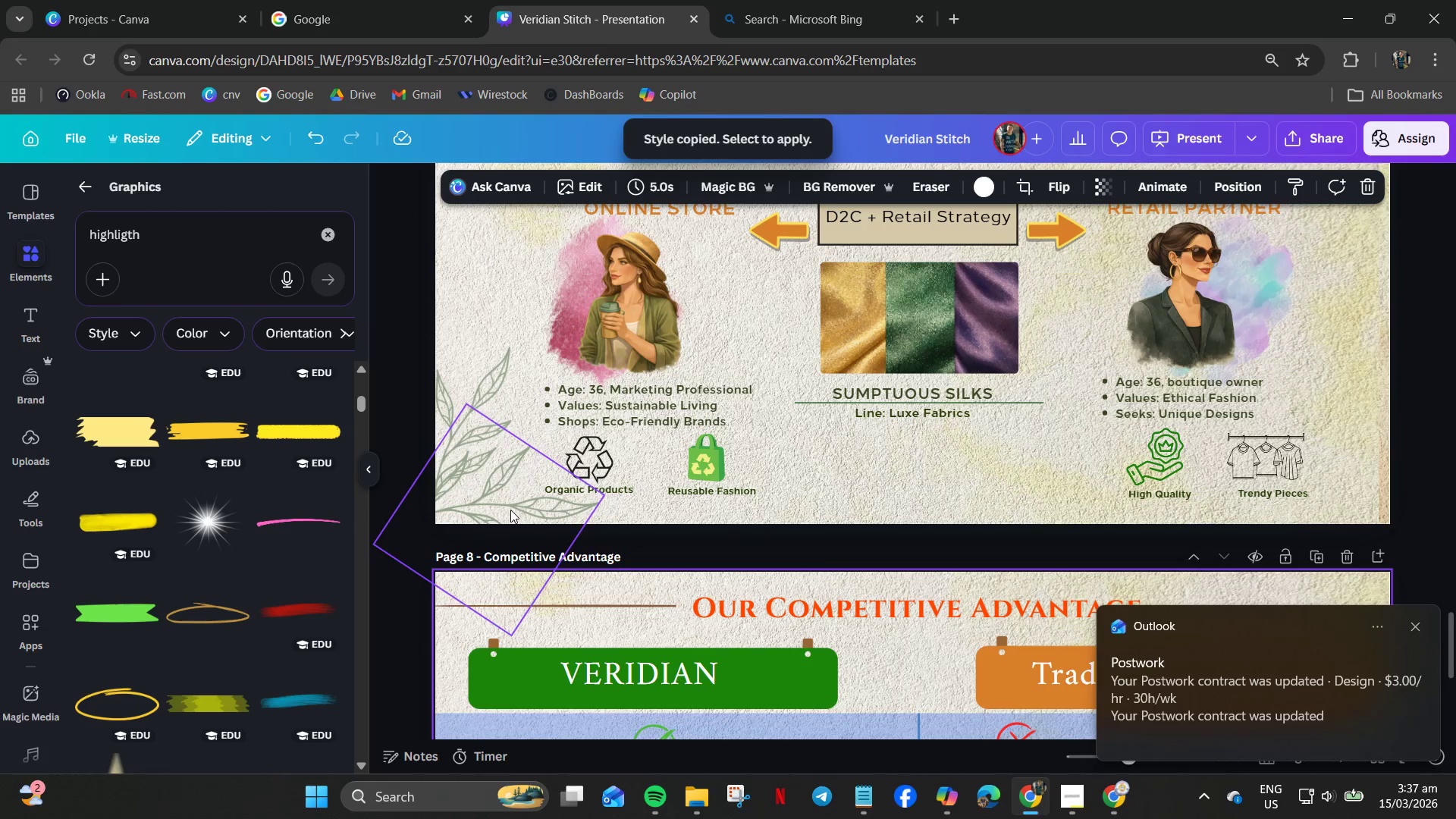 
left_click([505, 504])
 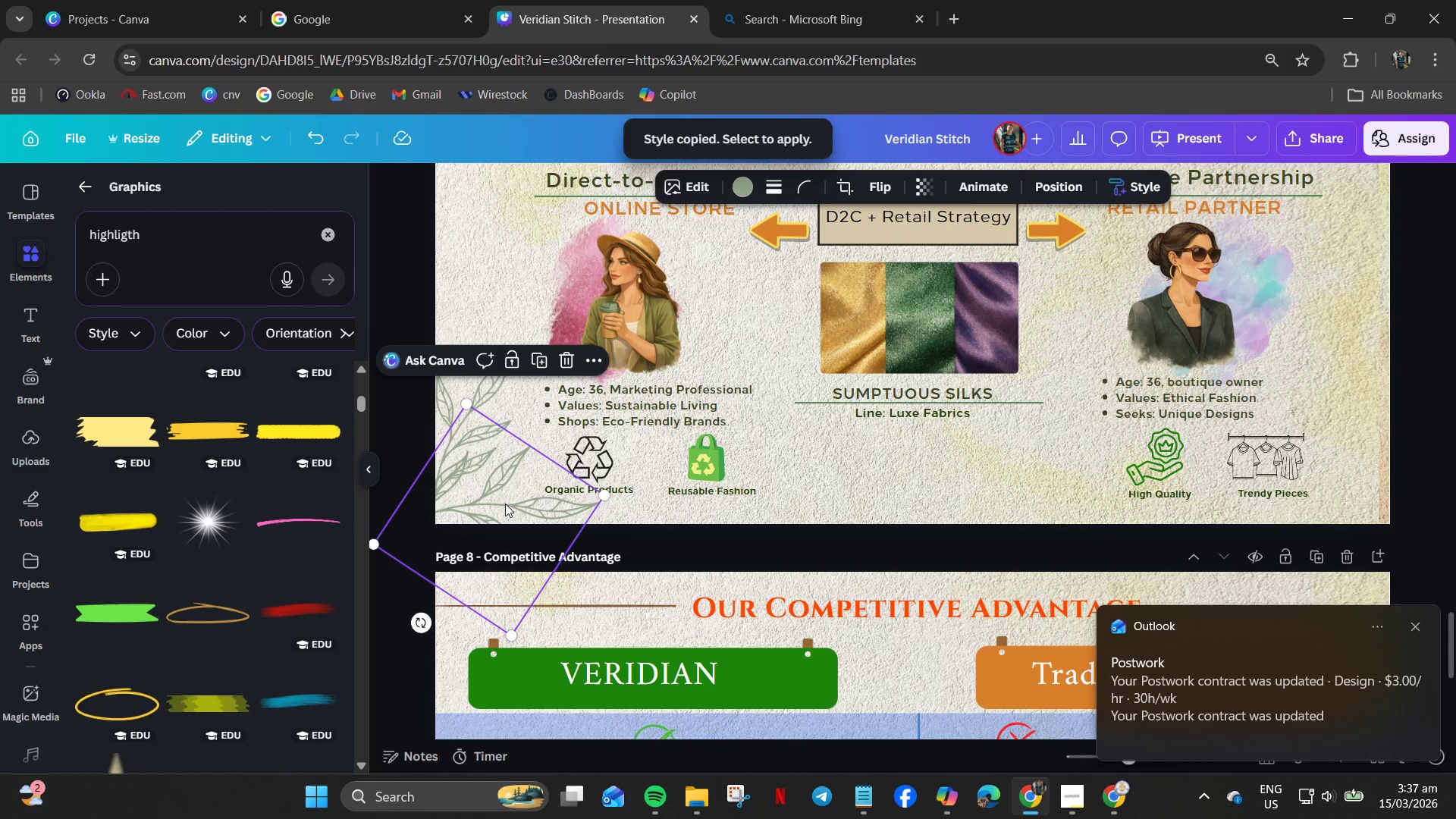 
key(Control+C)
 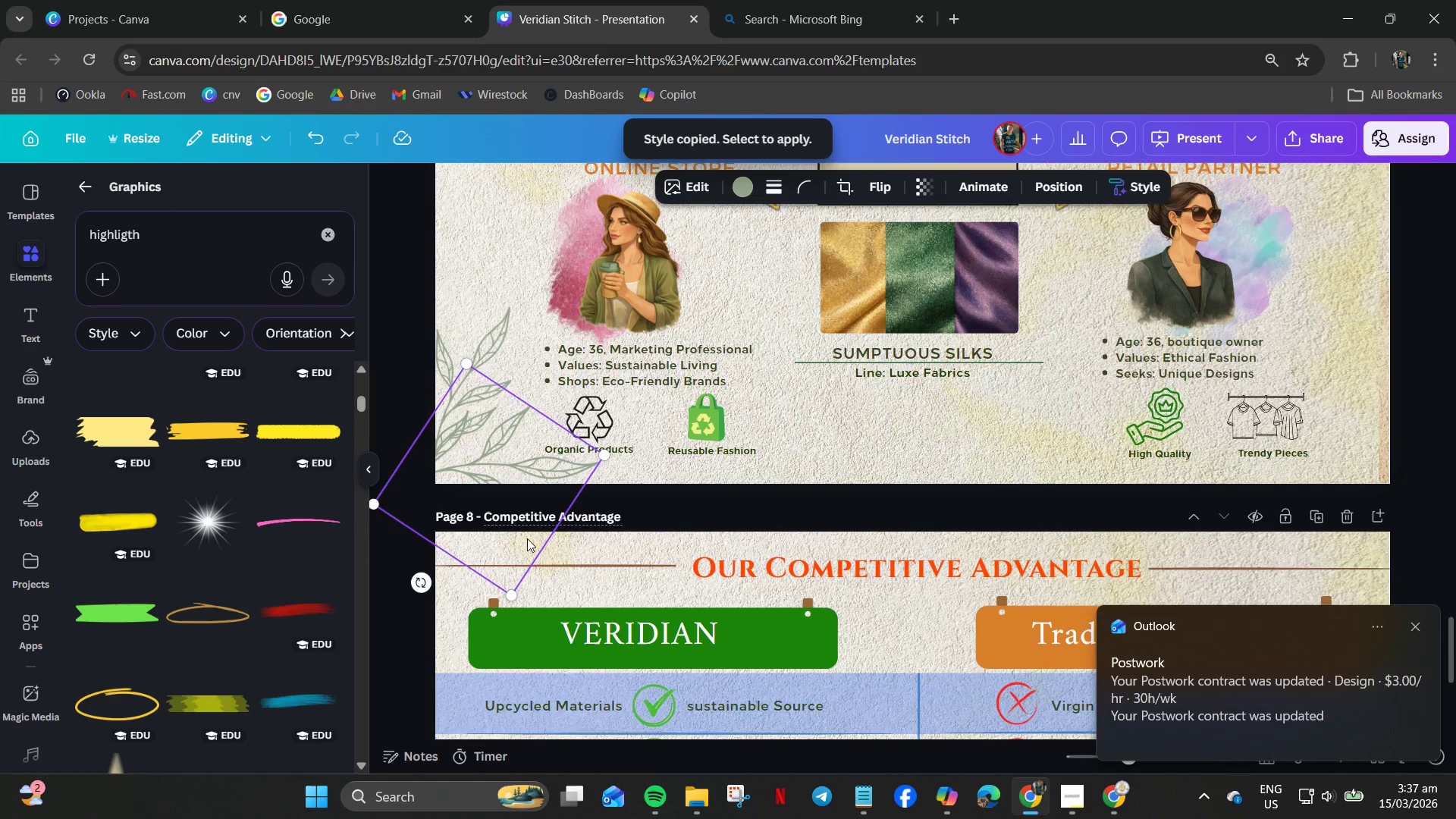 
scroll: coordinate [536, 598], scroll_direction: down, amount: 6.0
 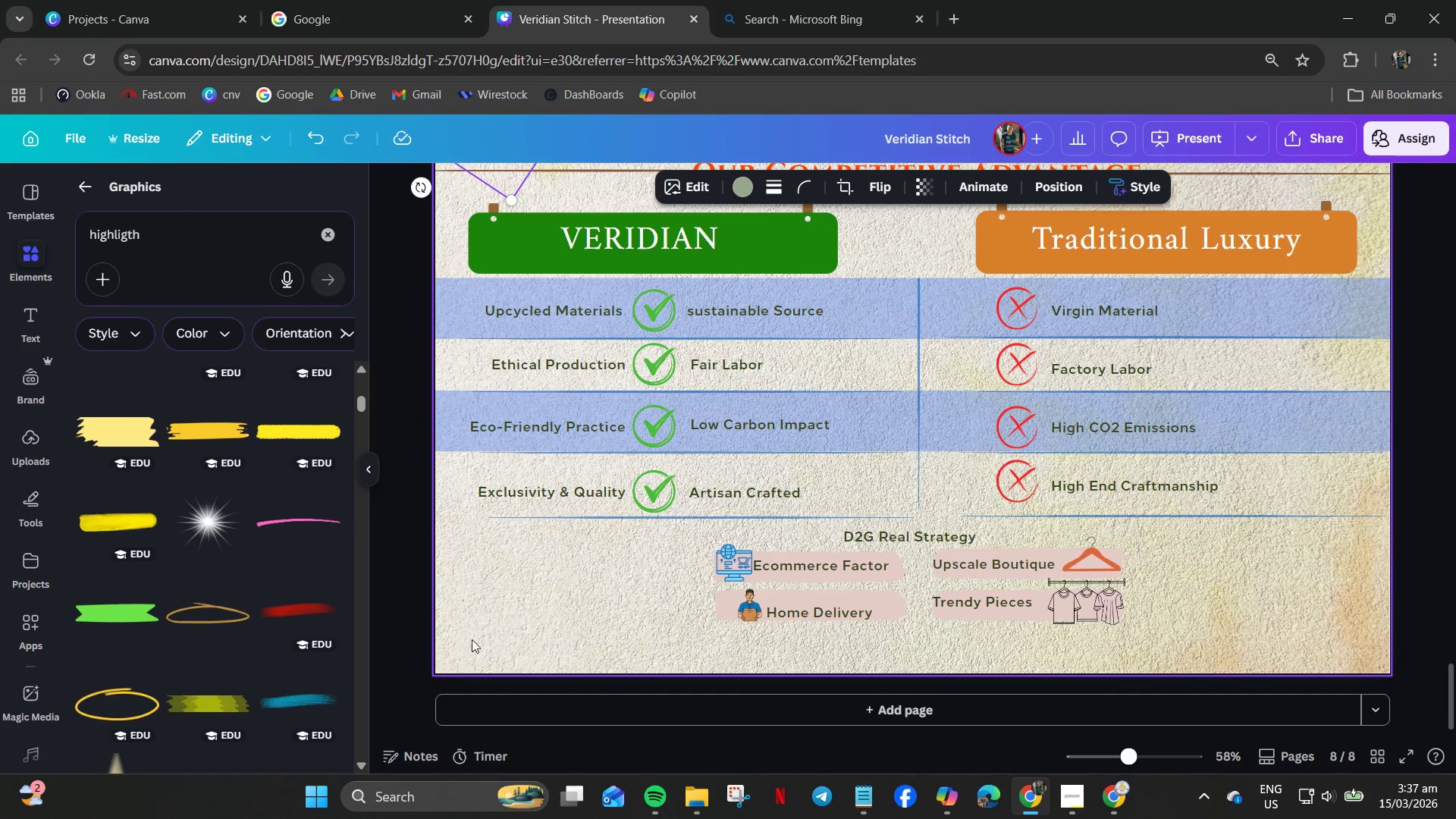 
key(Control+V)
 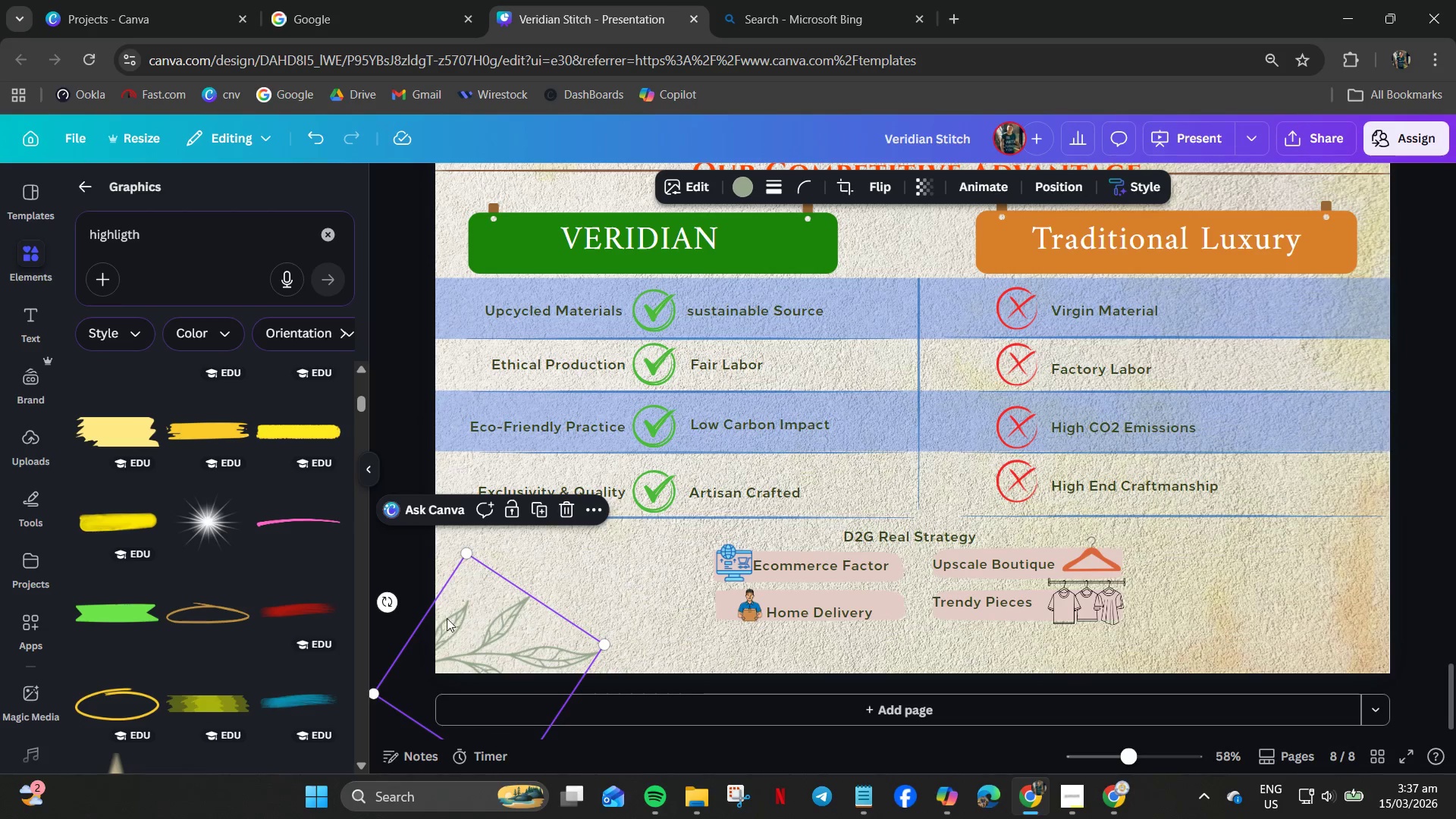 
scroll: coordinate [450, 598], scroll_direction: up, amount: 3.0
 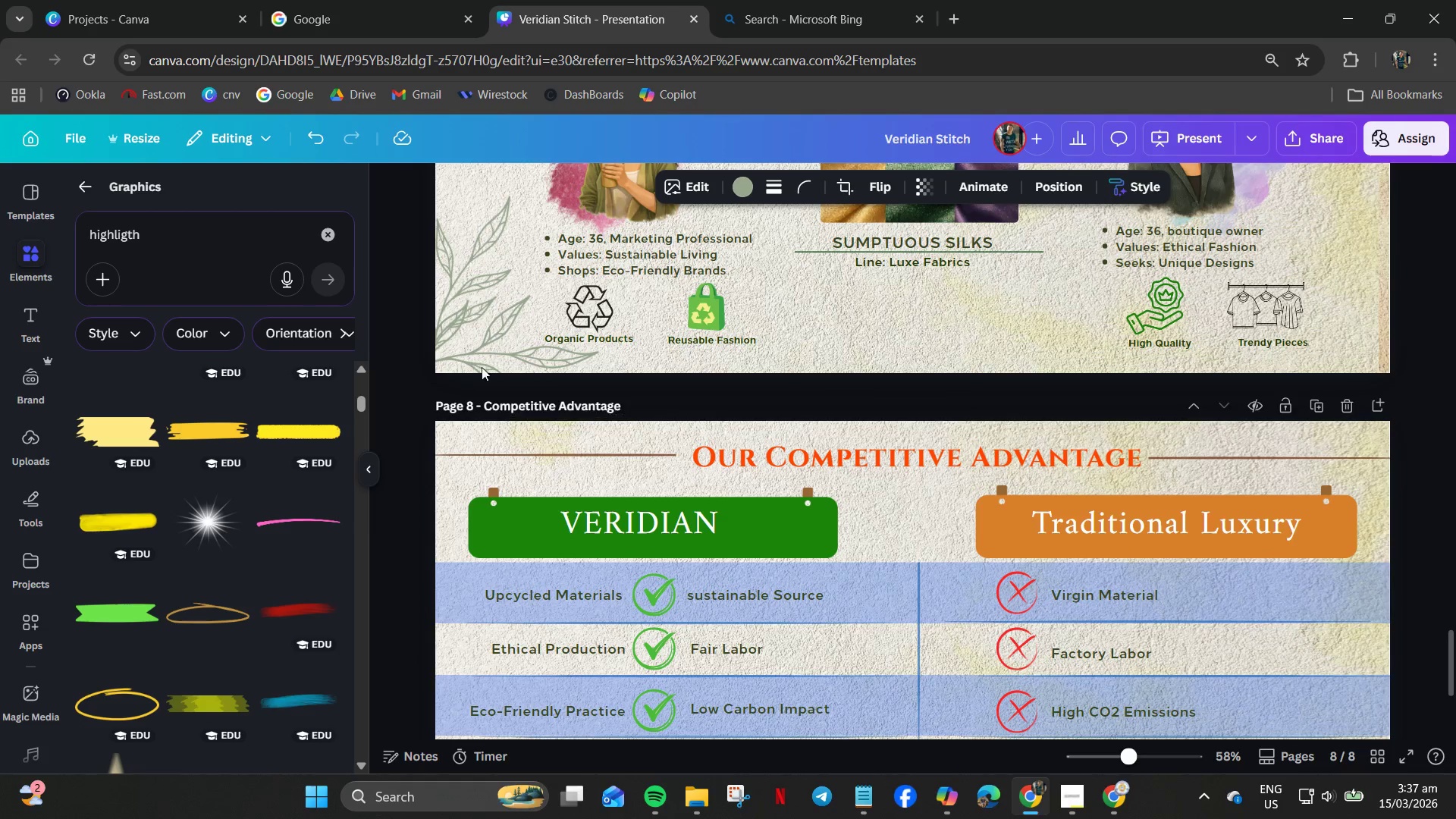 
left_click([474, 345])
 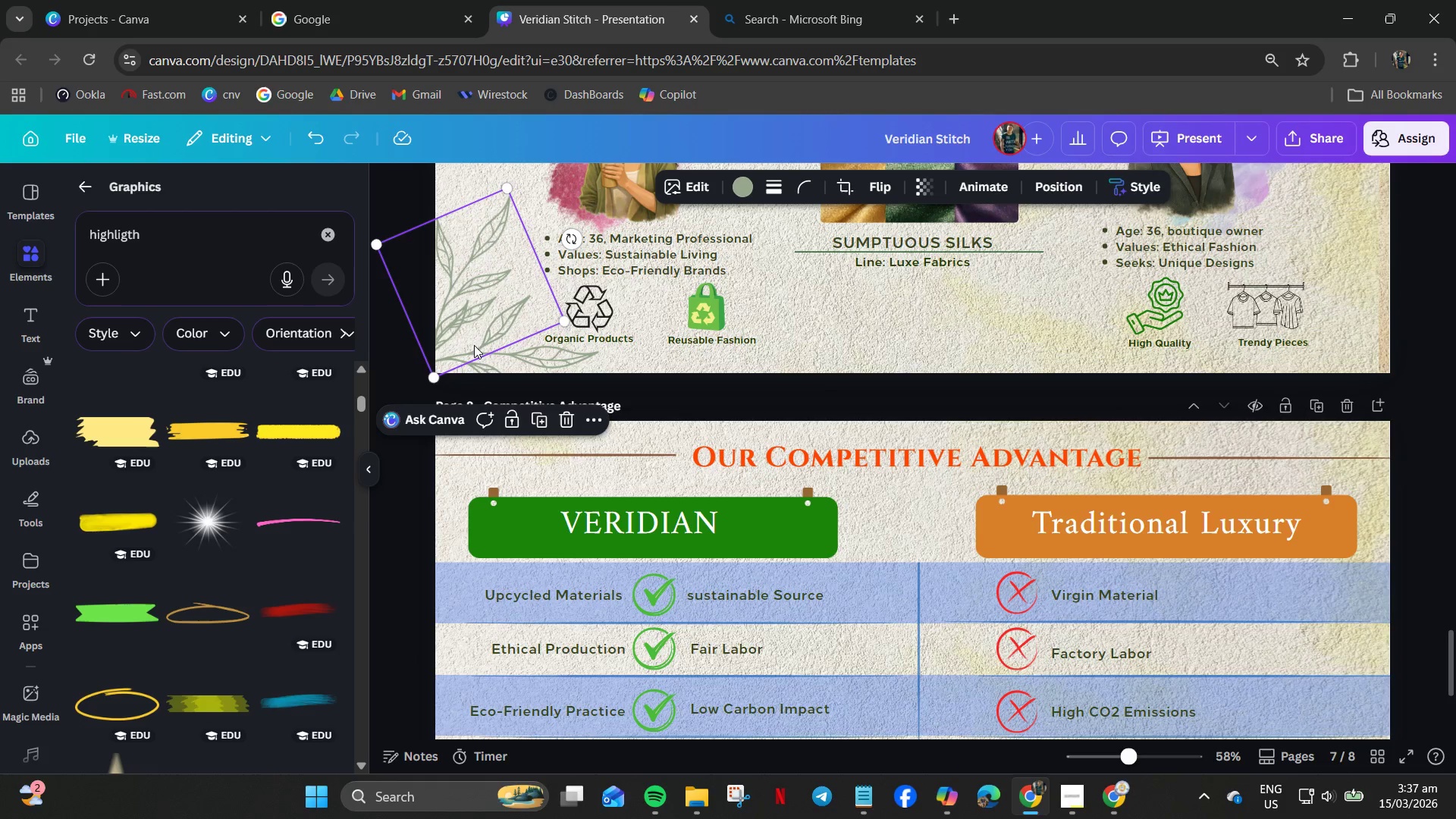 
key(Control+C)
 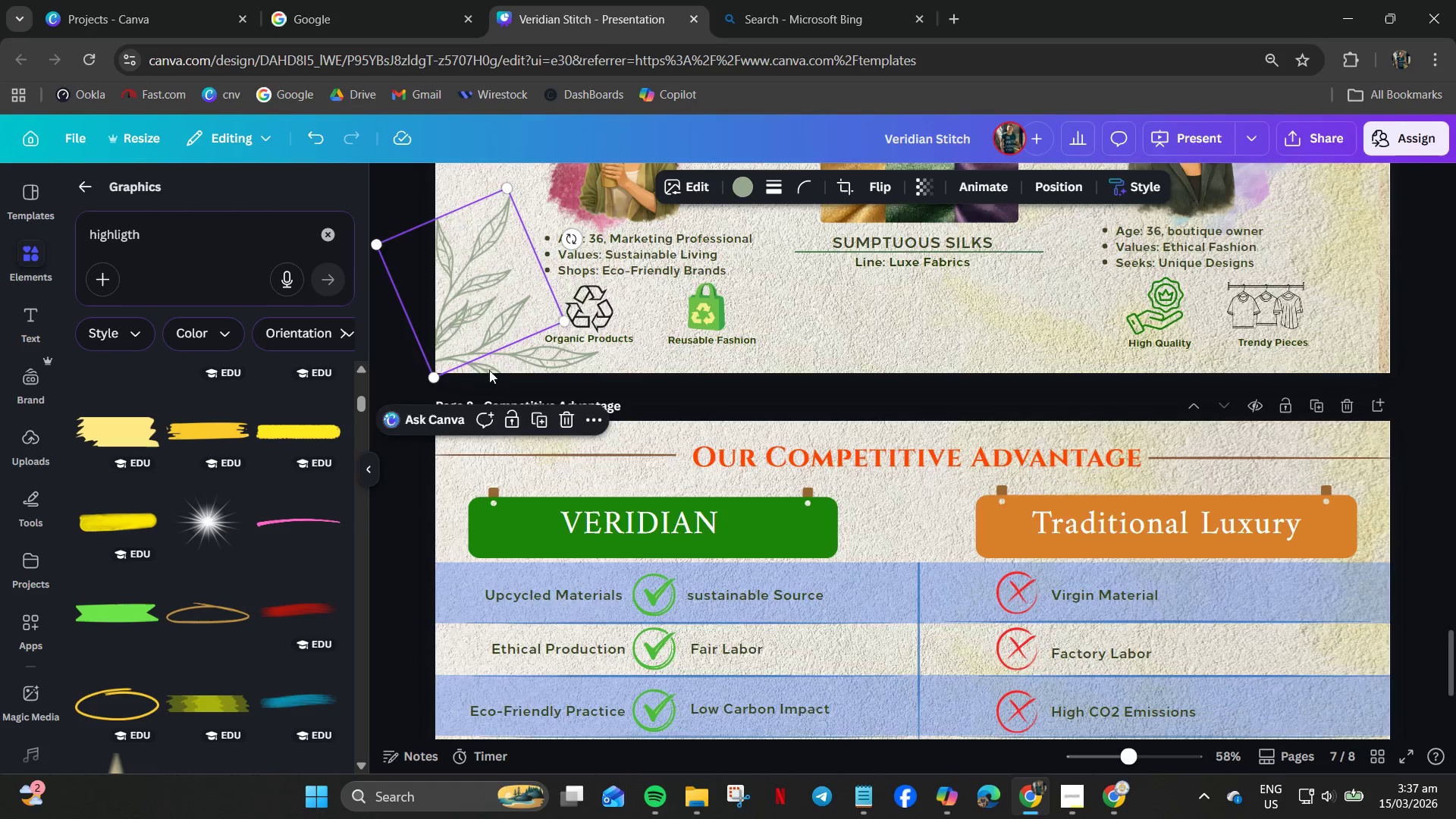 
scroll: coordinate [498, 519], scroll_direction: down, amount: 4.0
 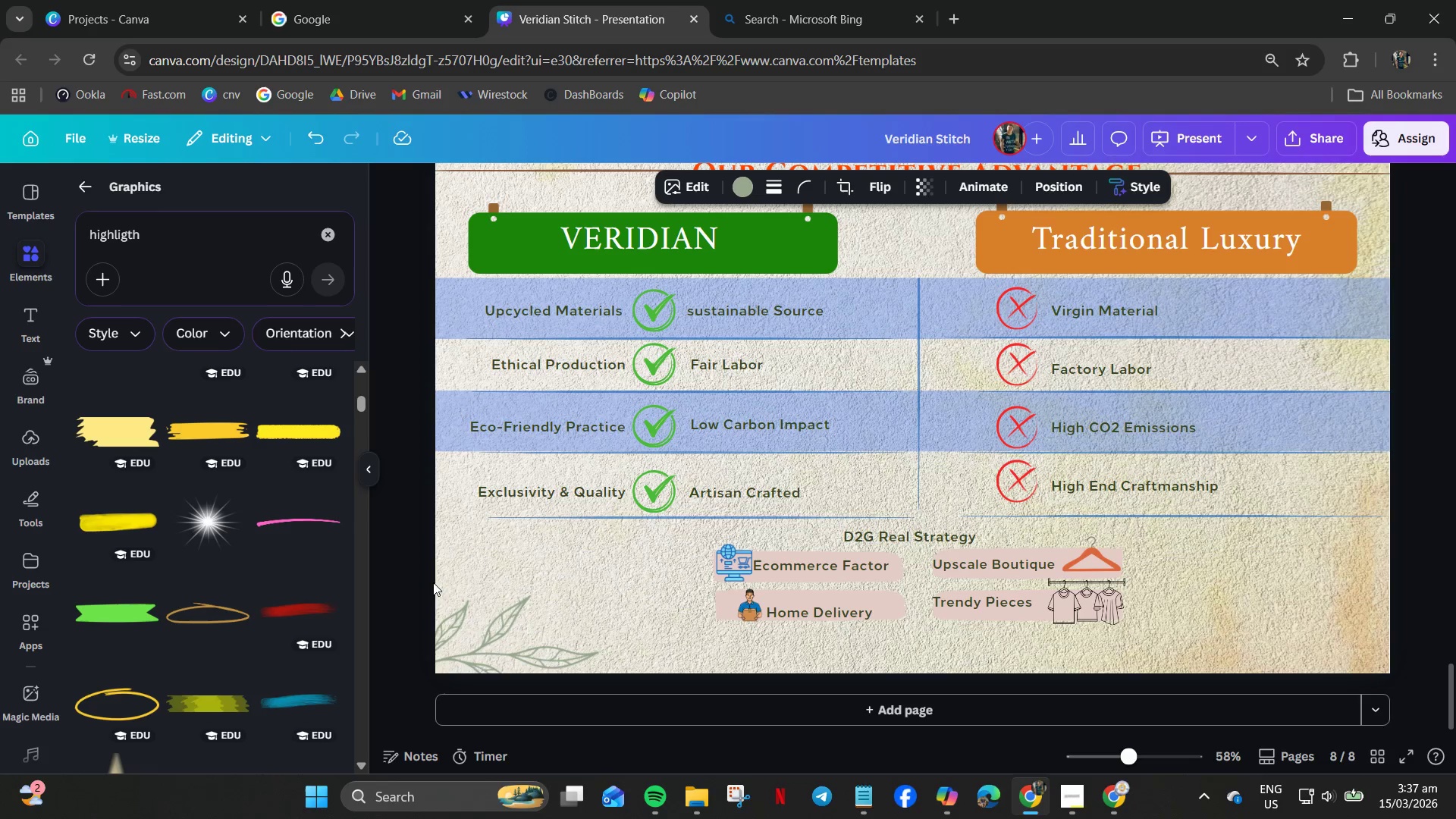 
left_click([422, 579])
 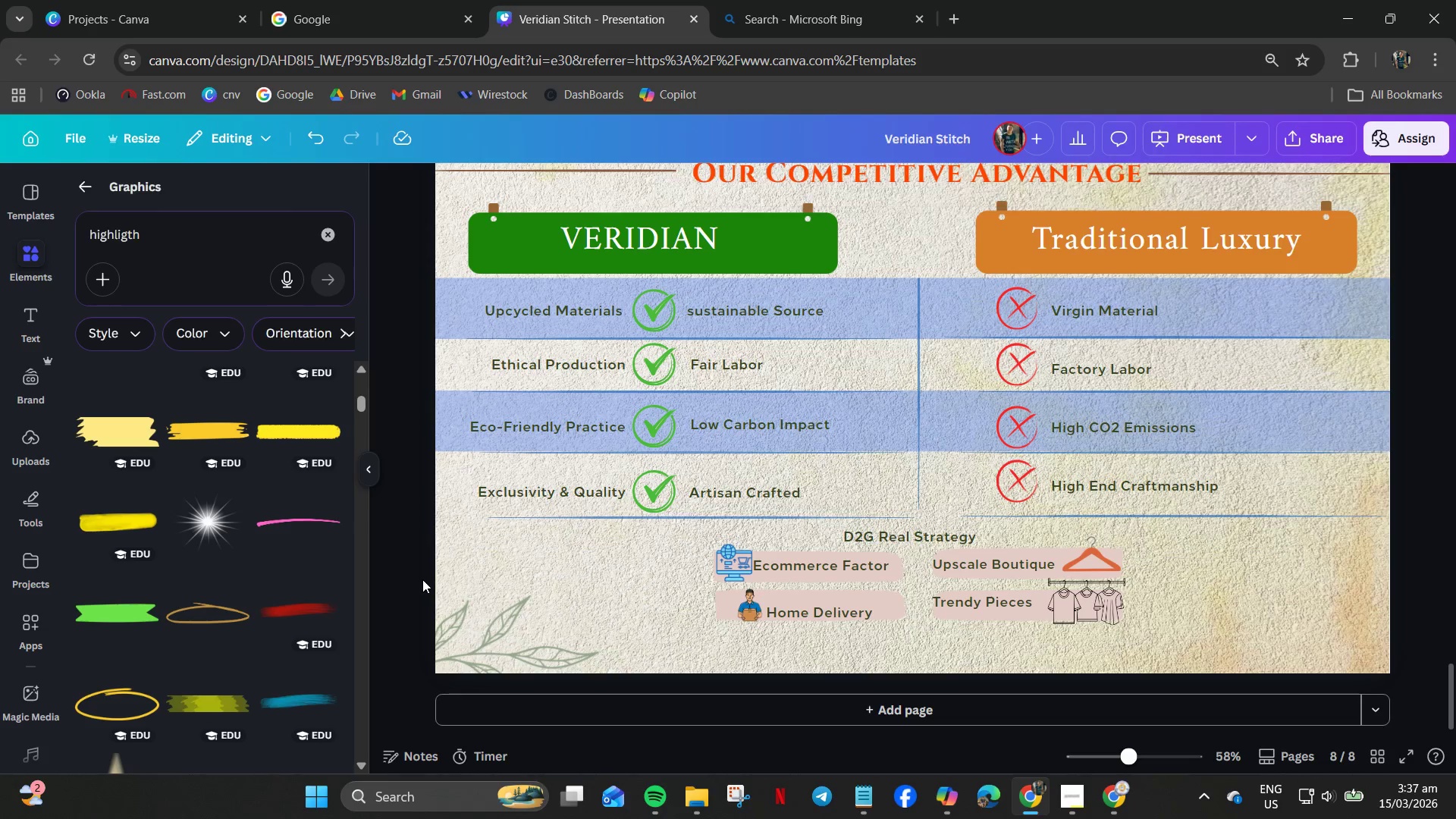 
hold_key(key=ControlLeft, duration=0.42)
 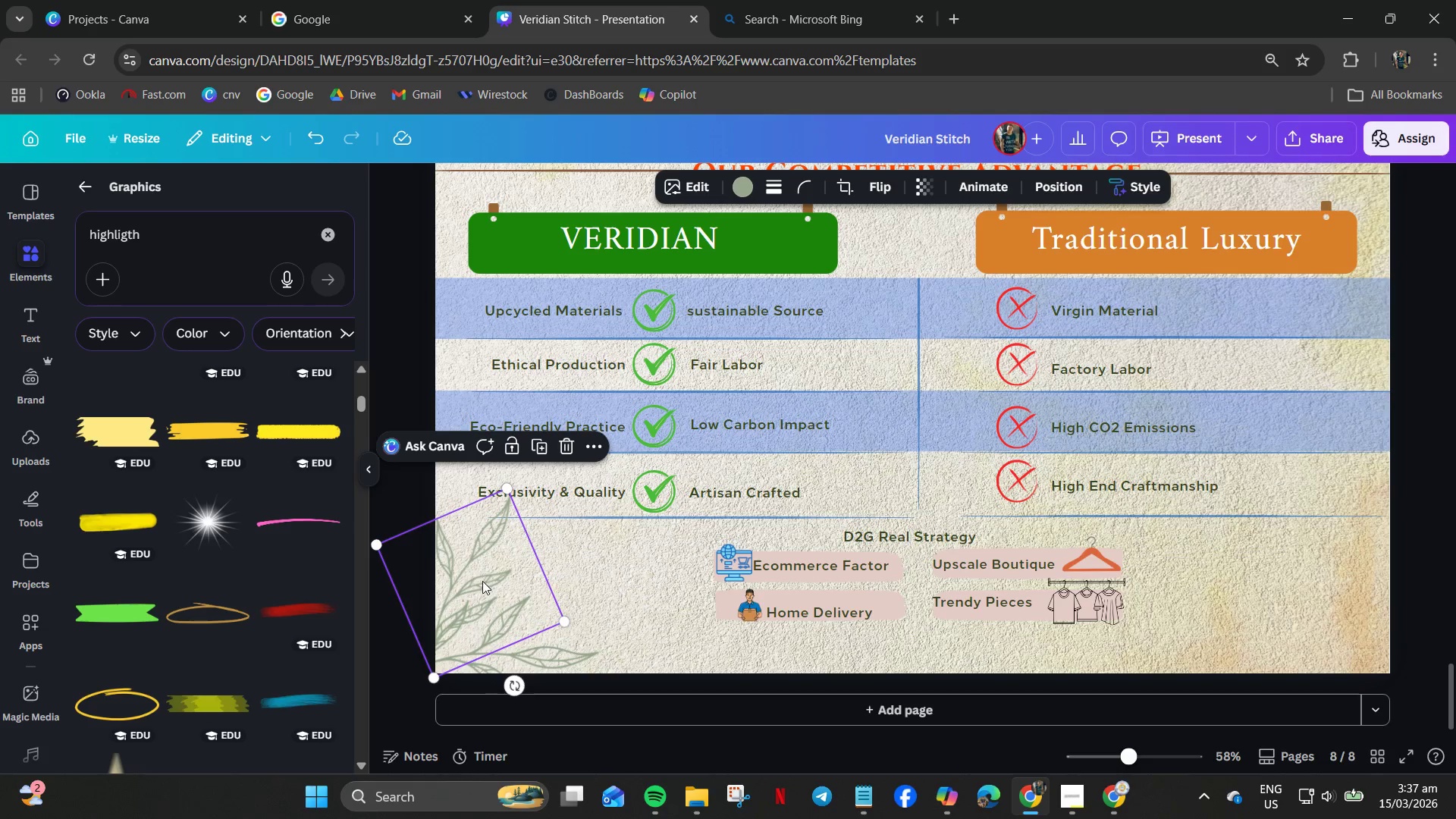 
key(V)
 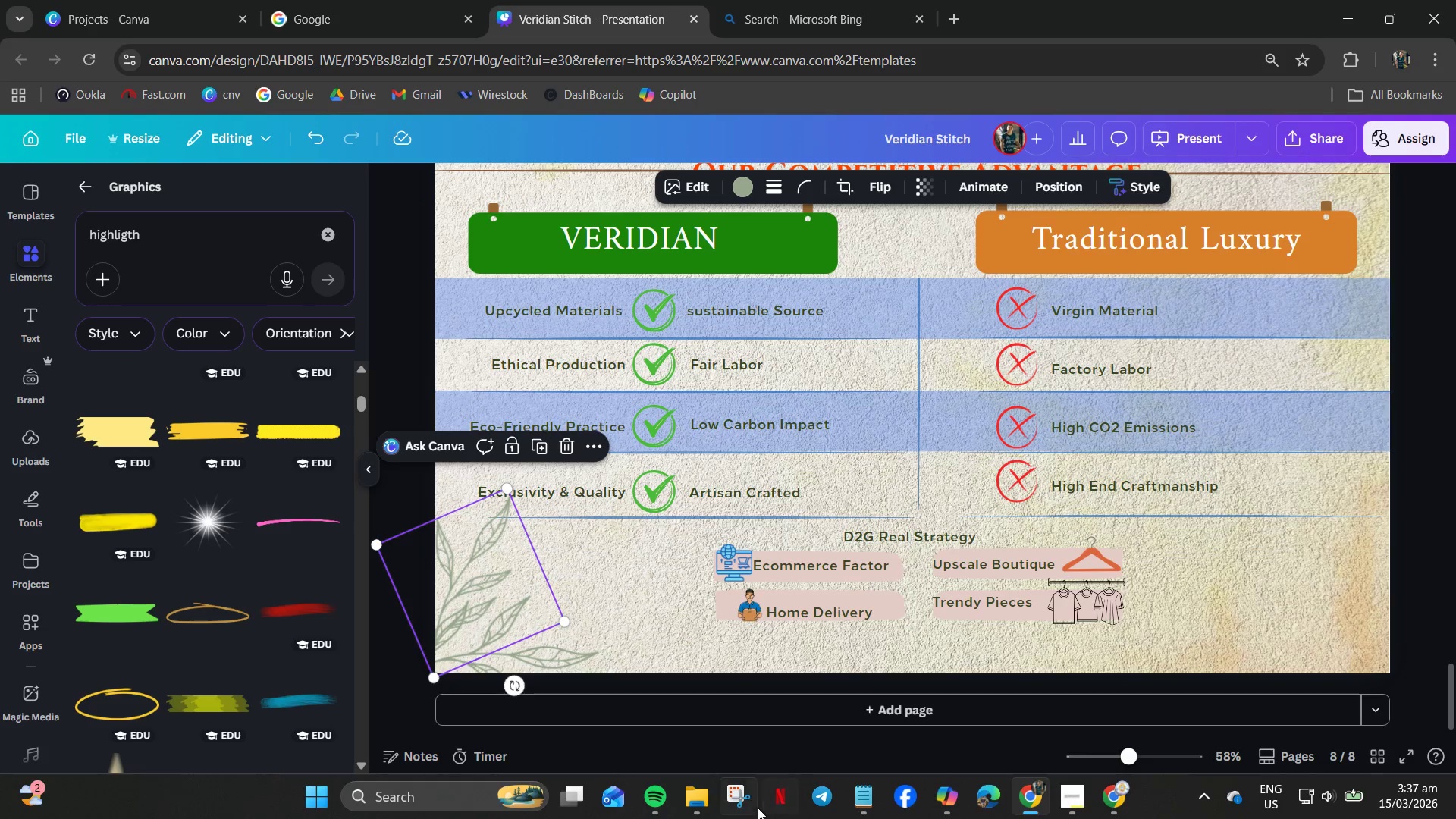 
left_click([1062, 803])